 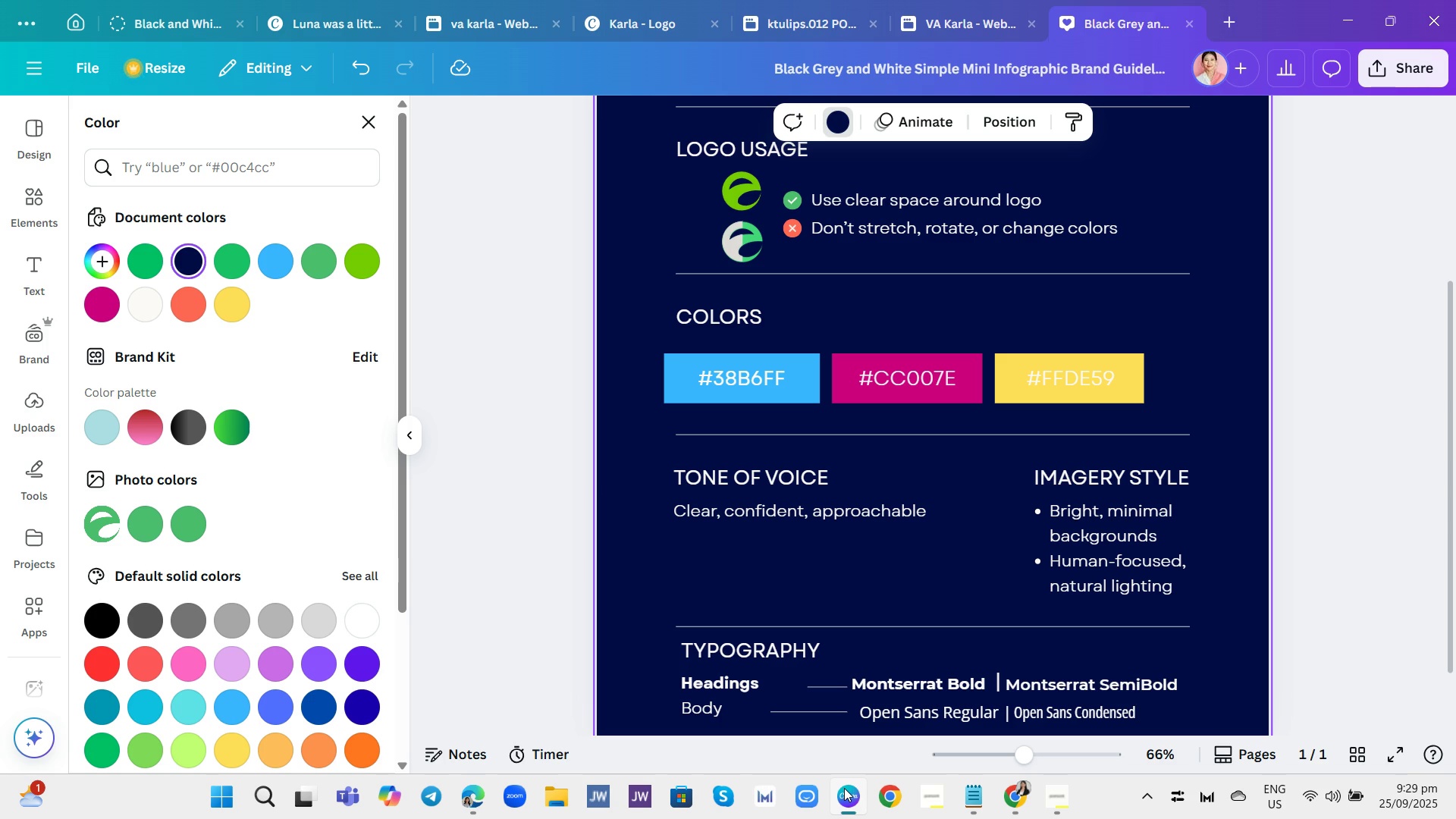 
left_click([760, 241])
 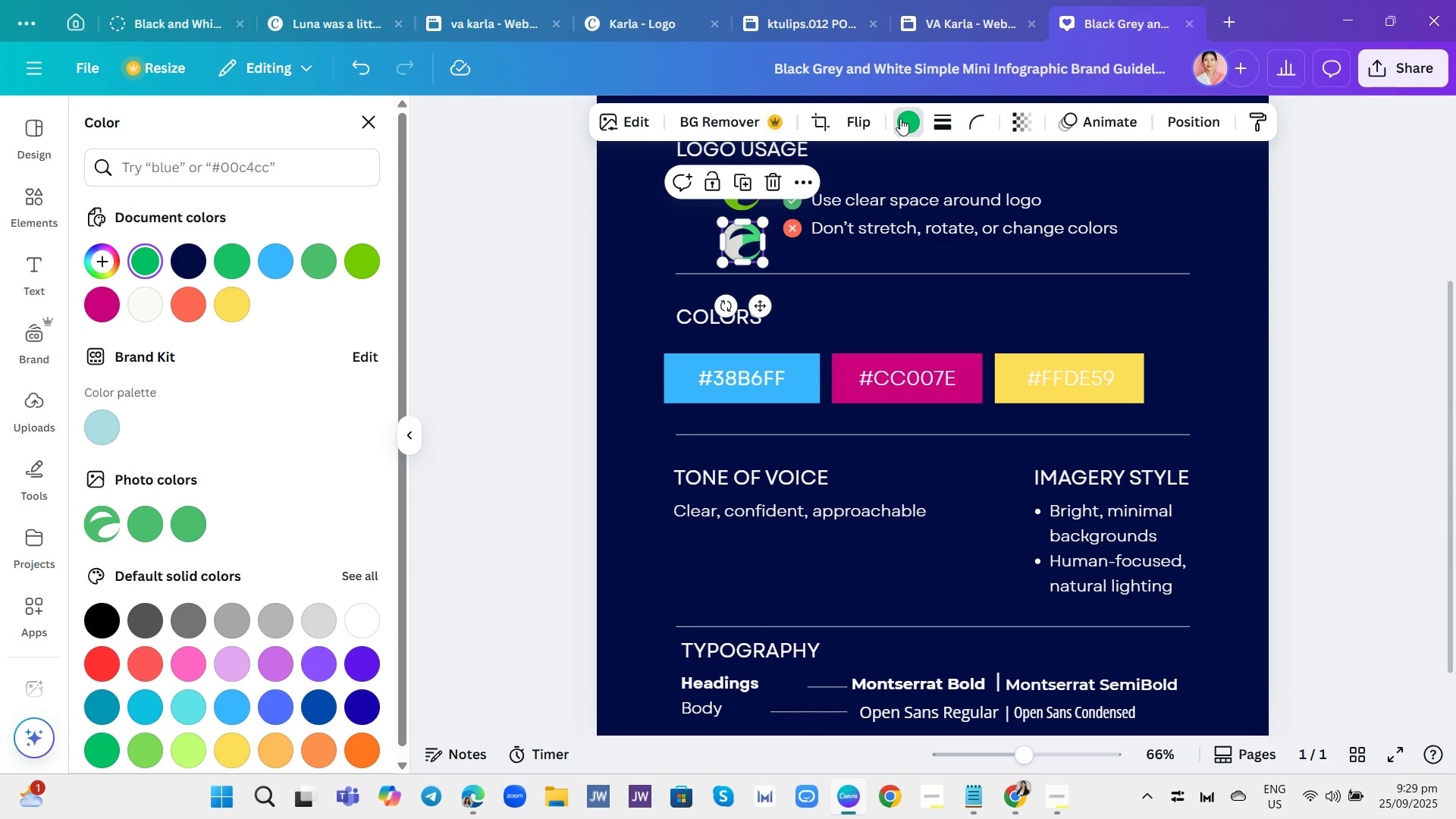 
left_click([900, 118])
 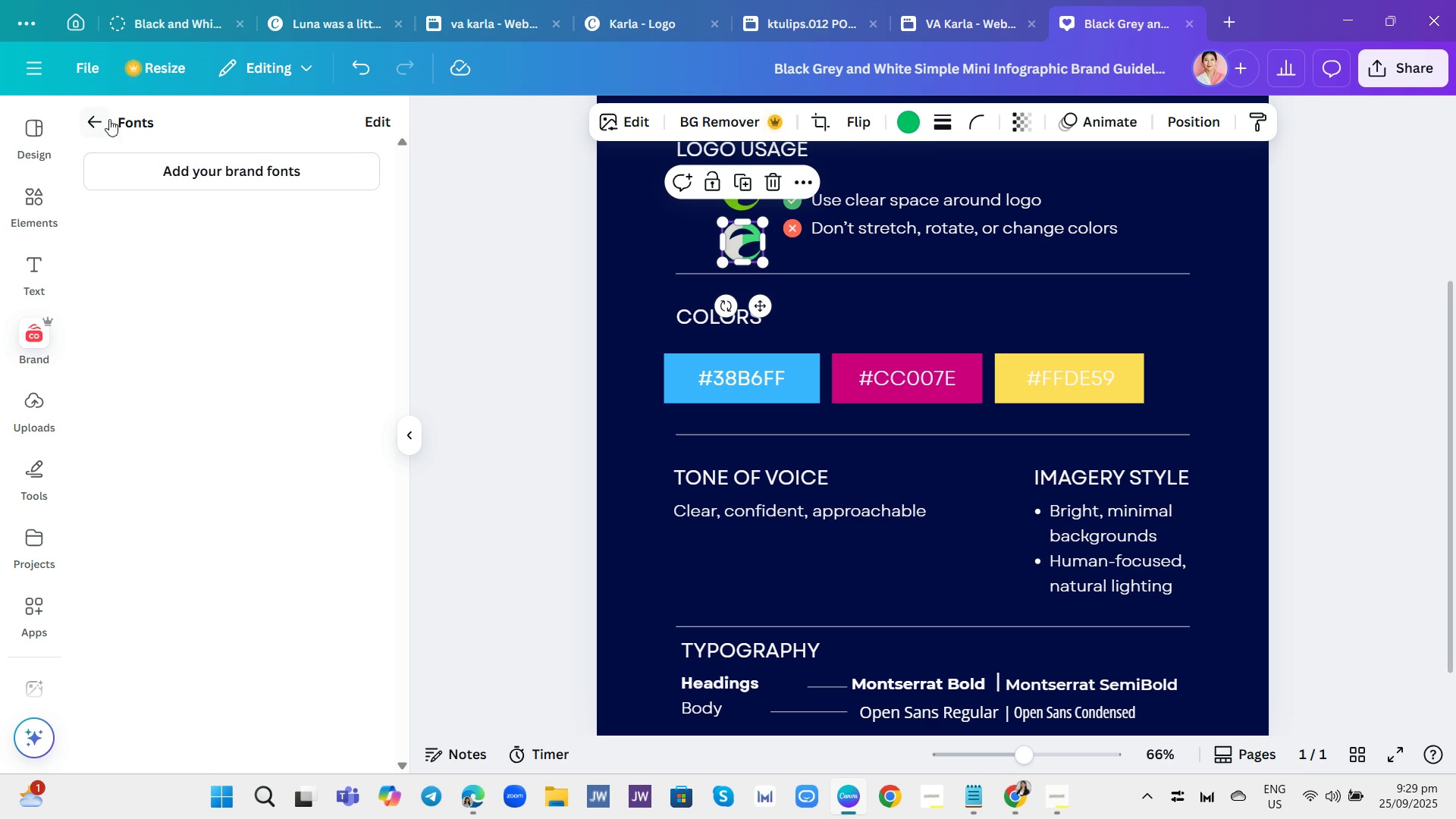 
left_click([903, 116])
 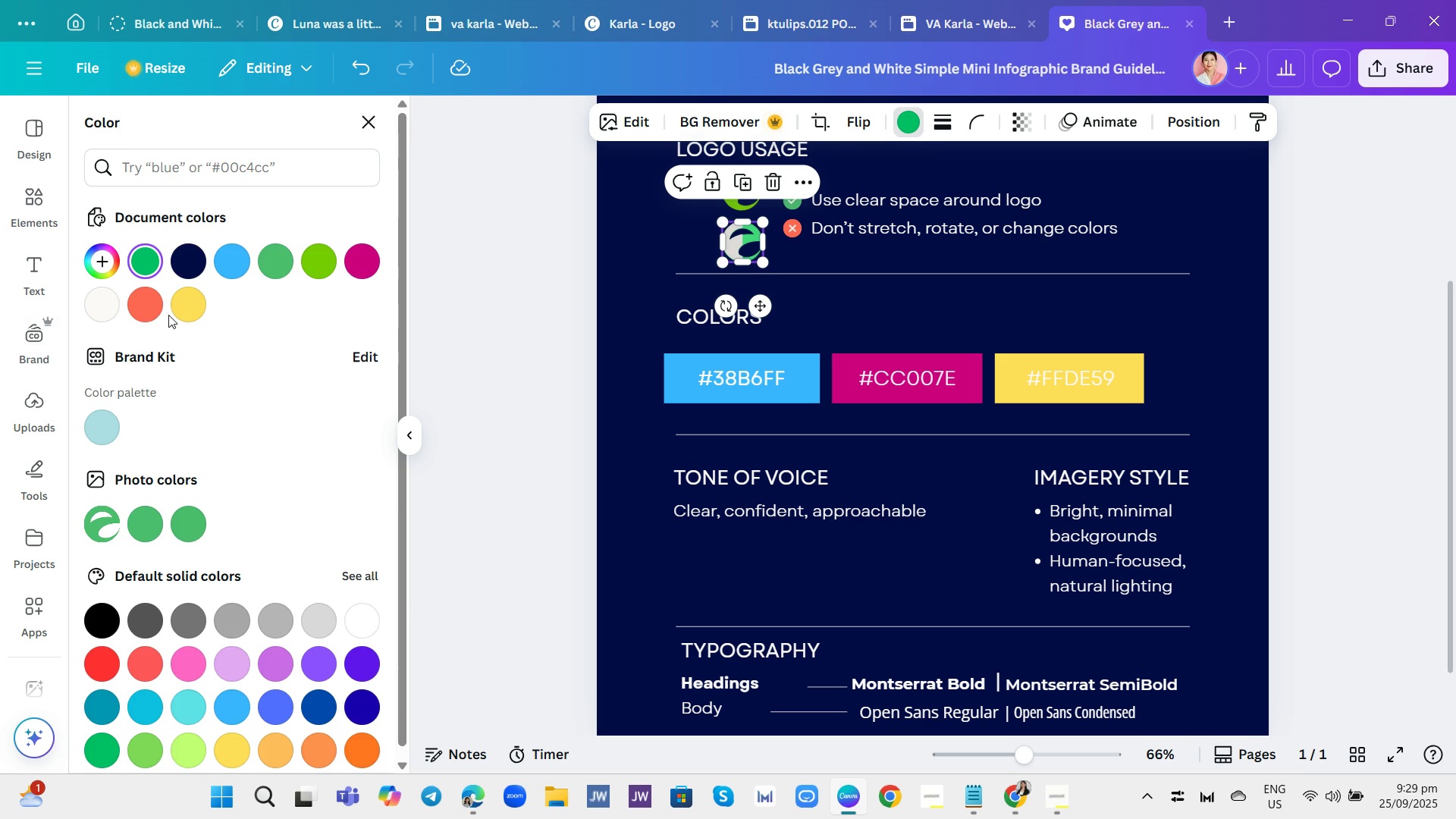 
mouse_move([280, 264])
 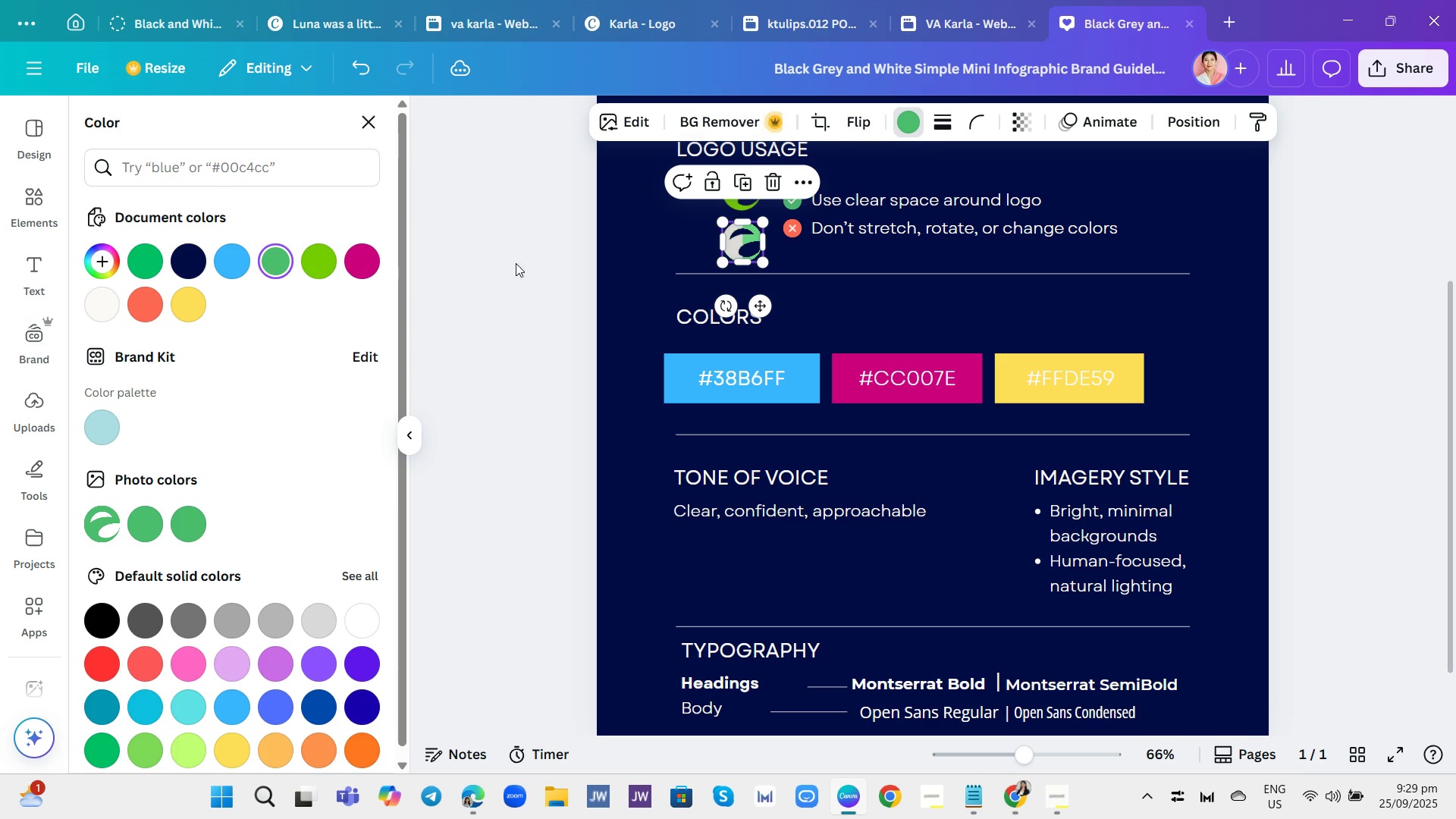 
left_click([508, 266])
 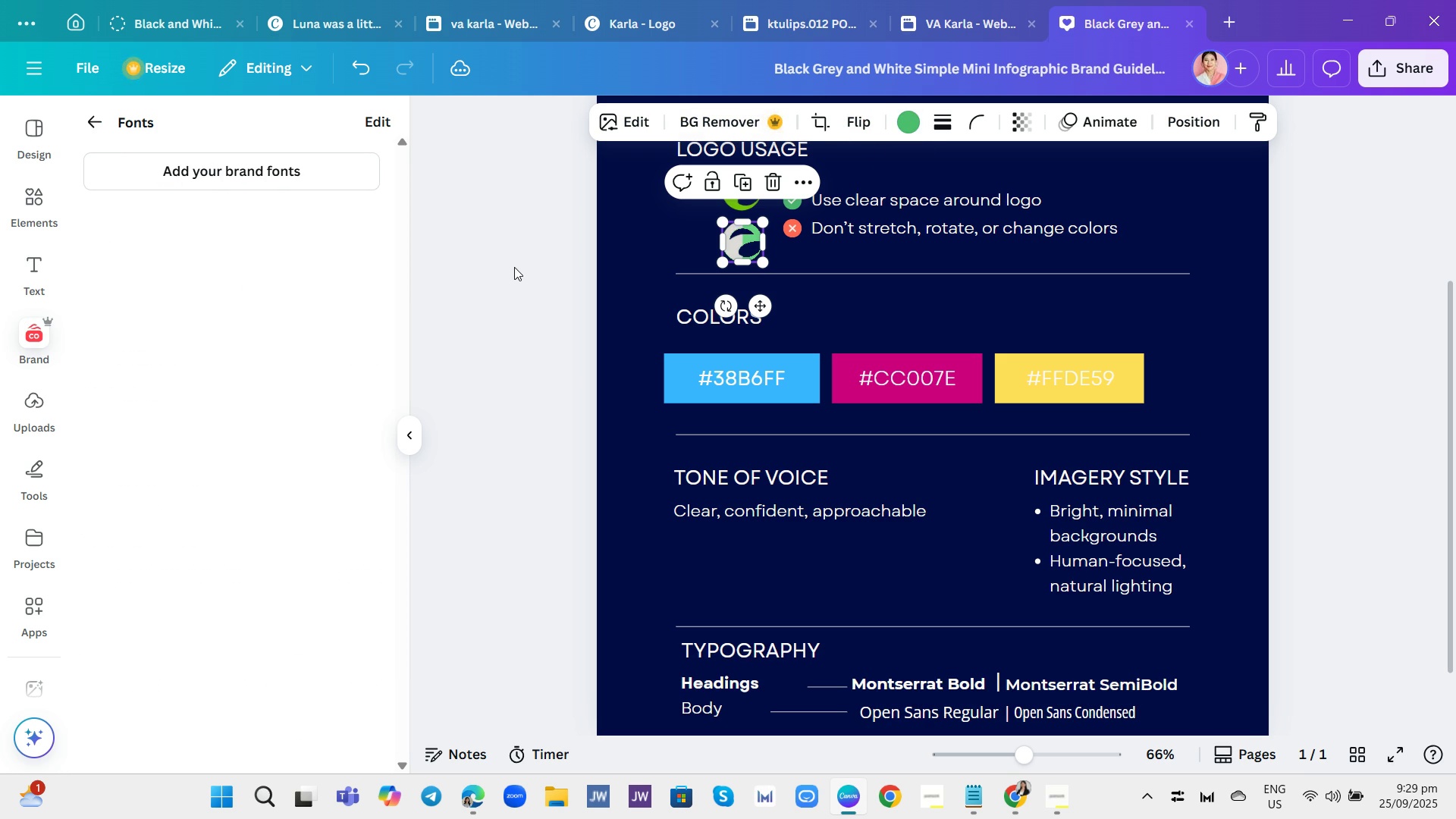 
left_click([514, 267])
 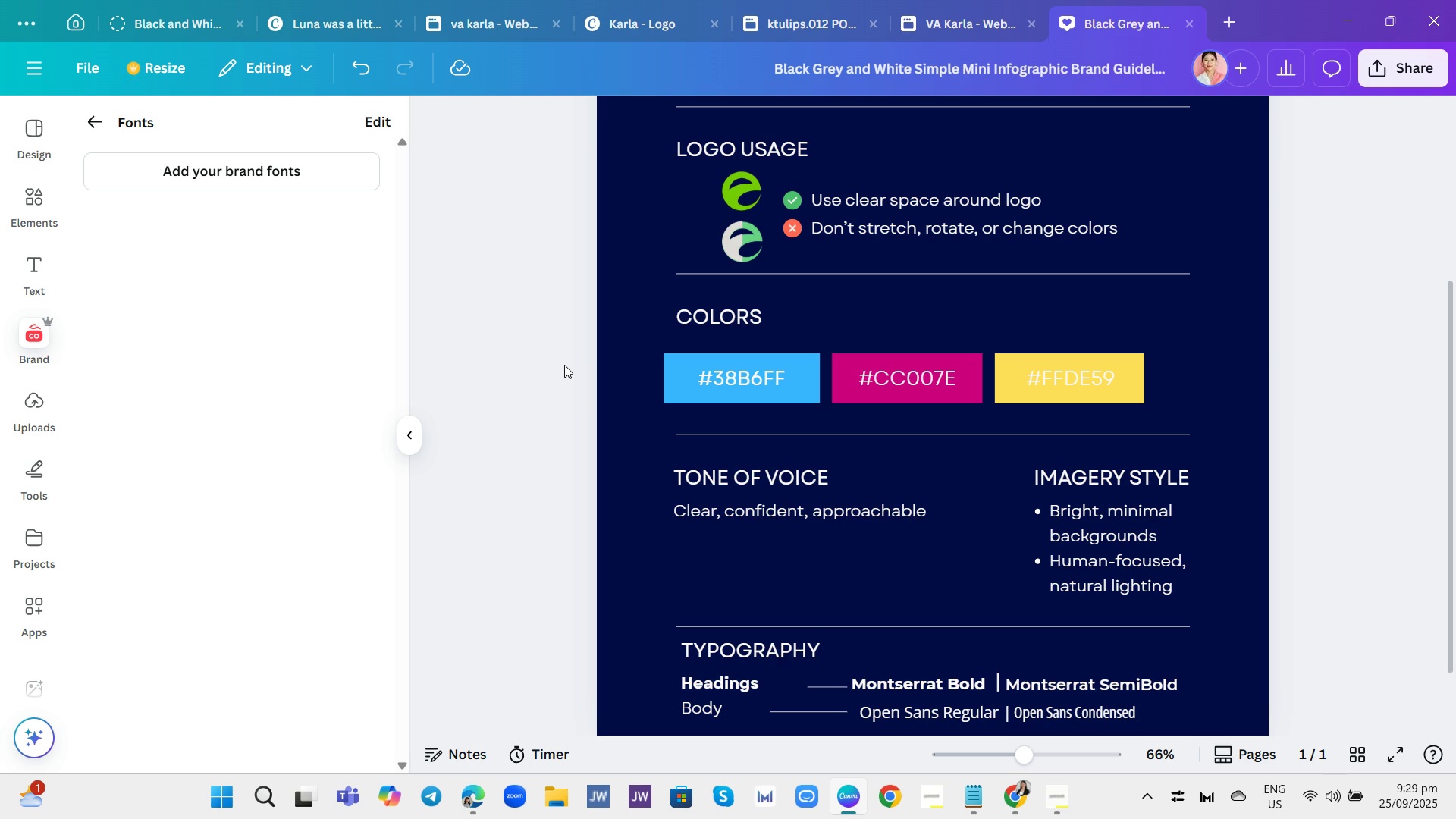 
wait(16.37)
 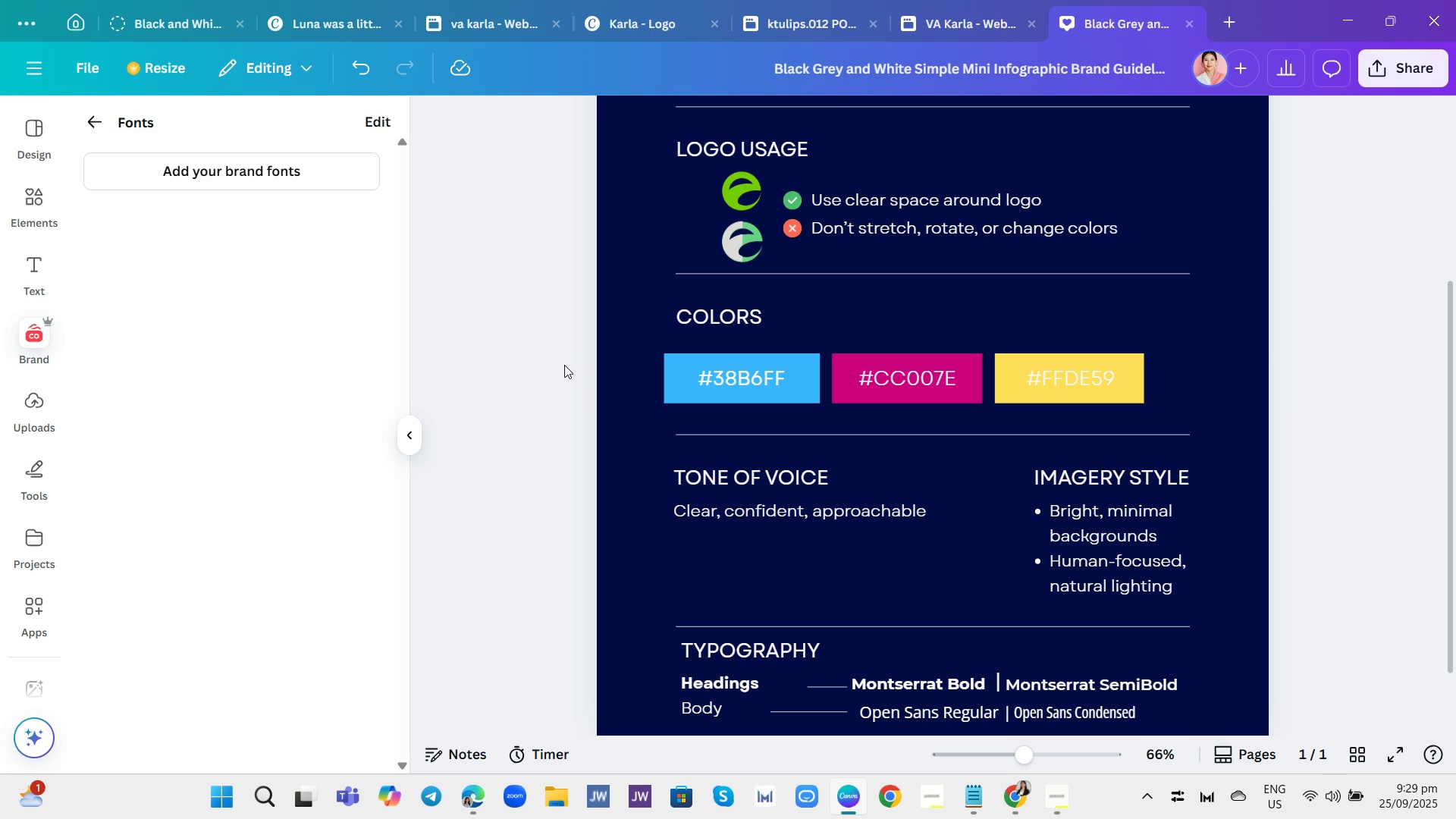 
left_click([973, 200])
 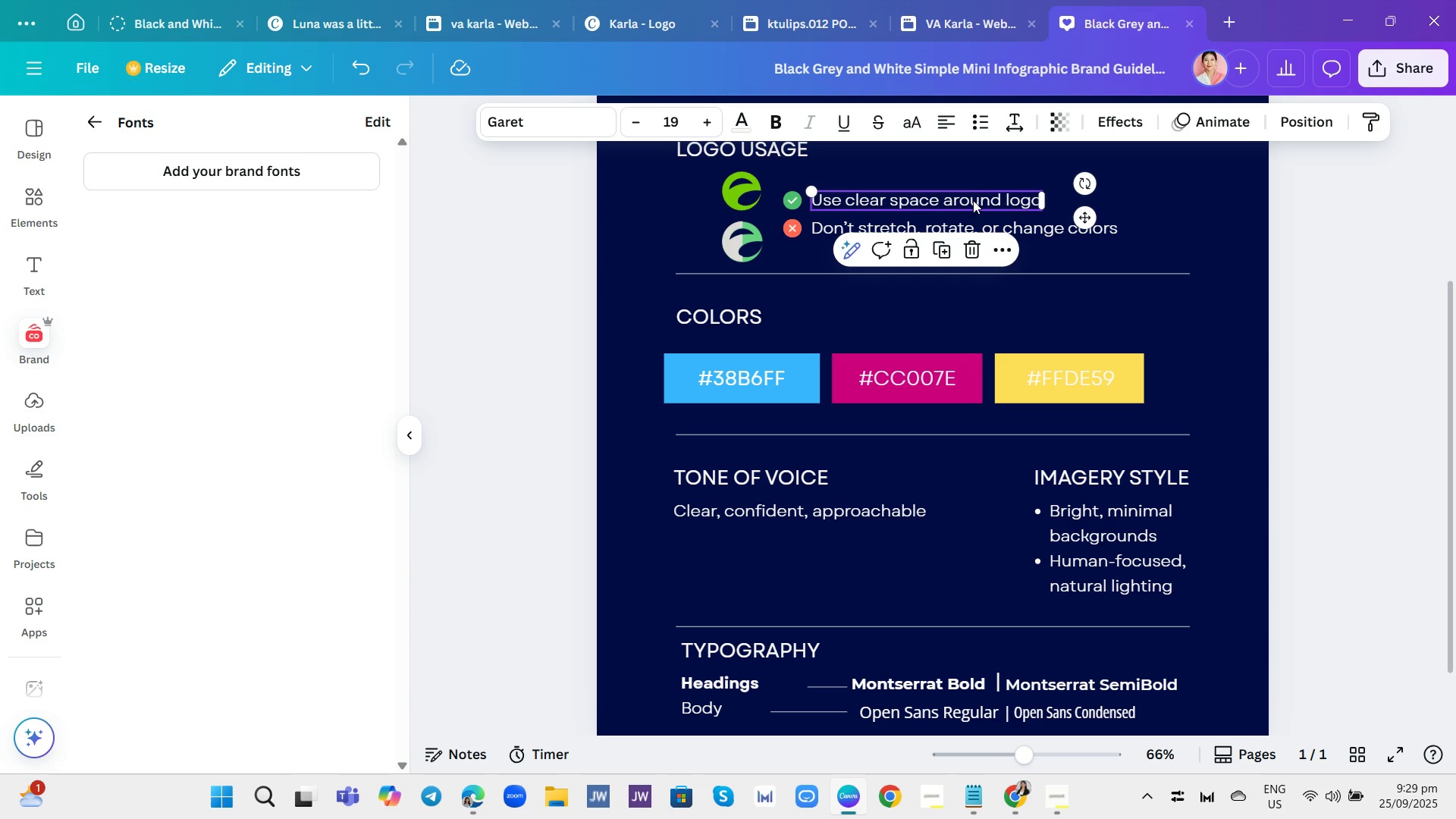 
left_click([973, 200])
 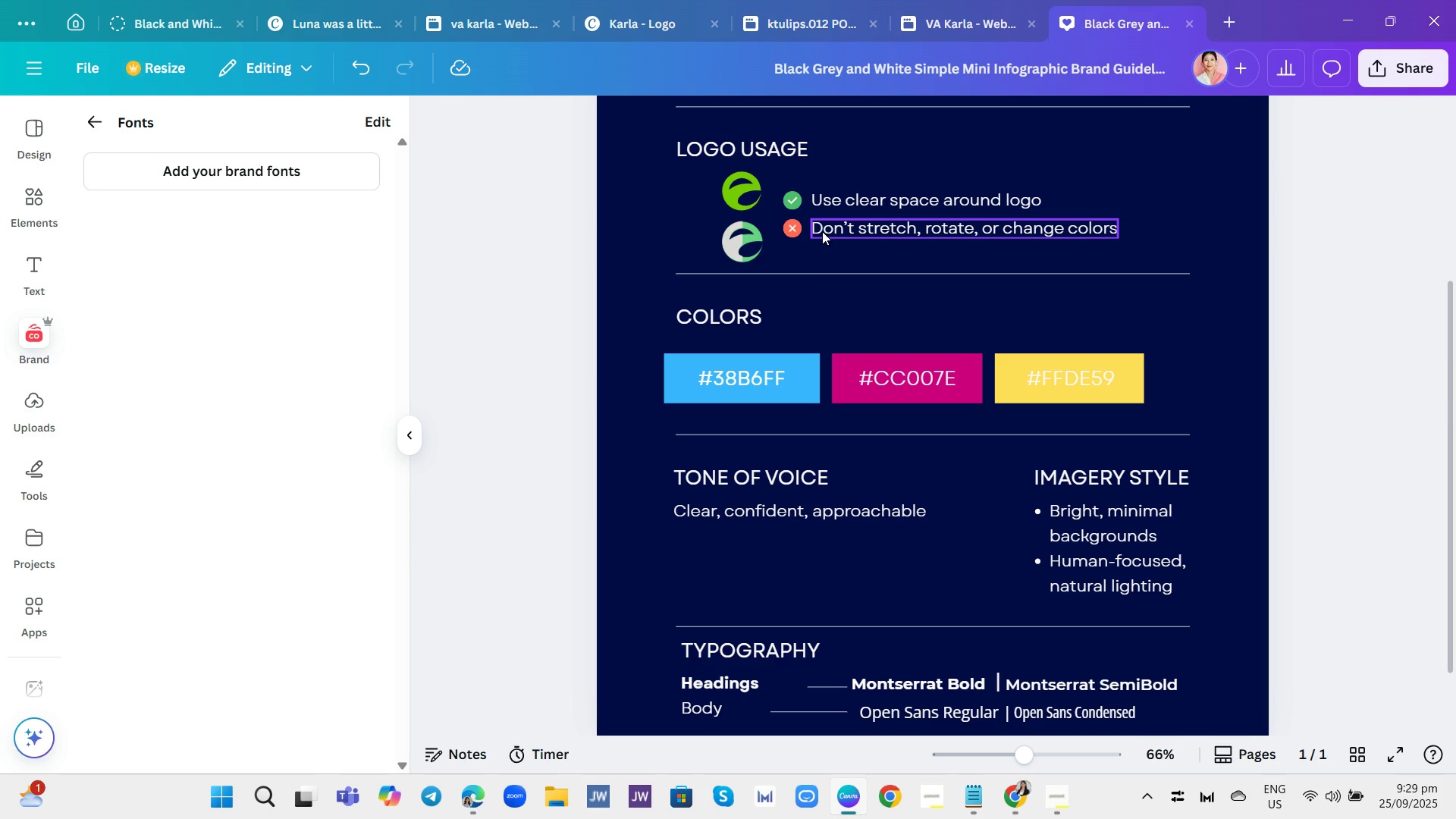 
wait(20.75)
 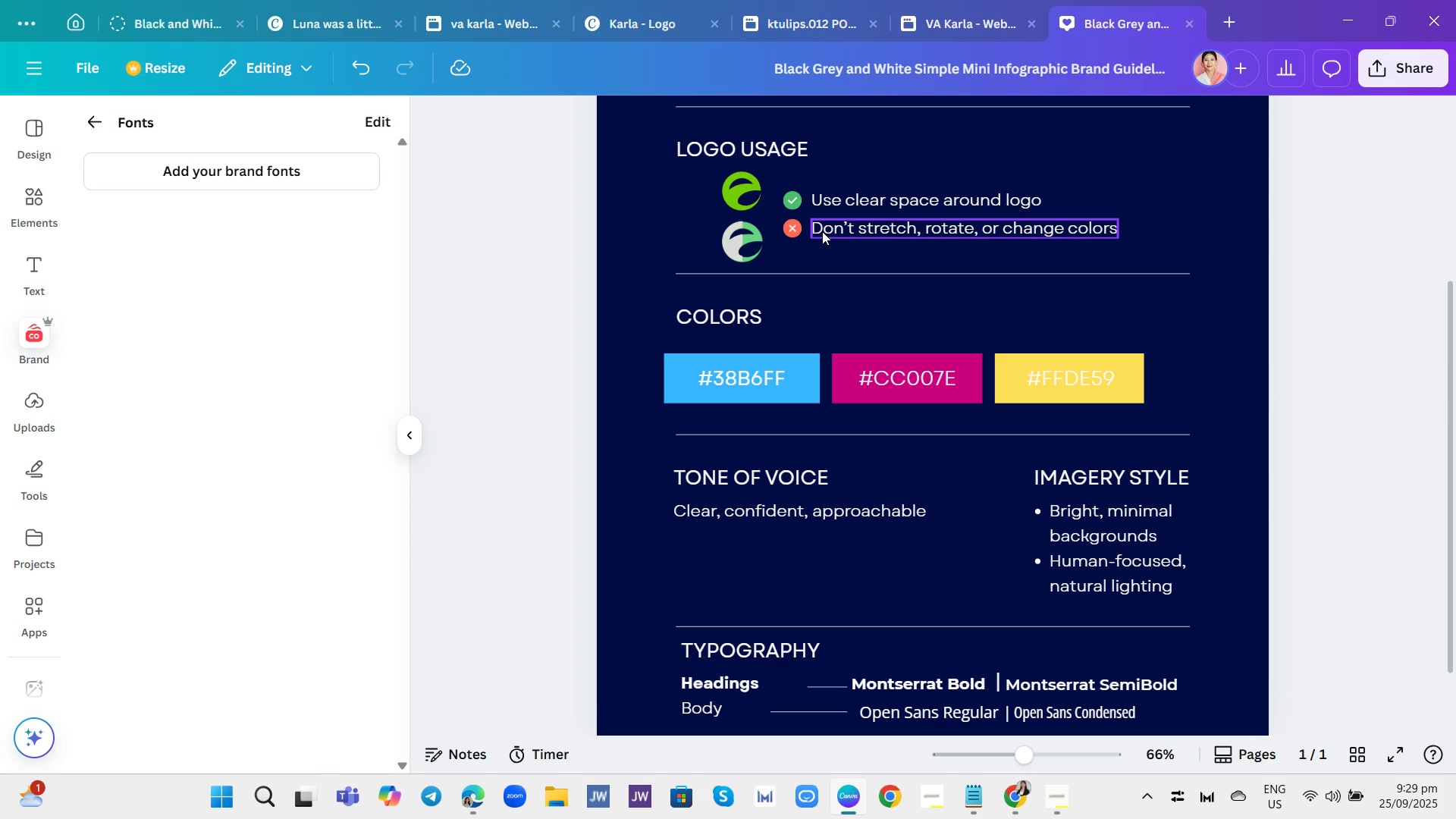 
left_click([859, 196])
 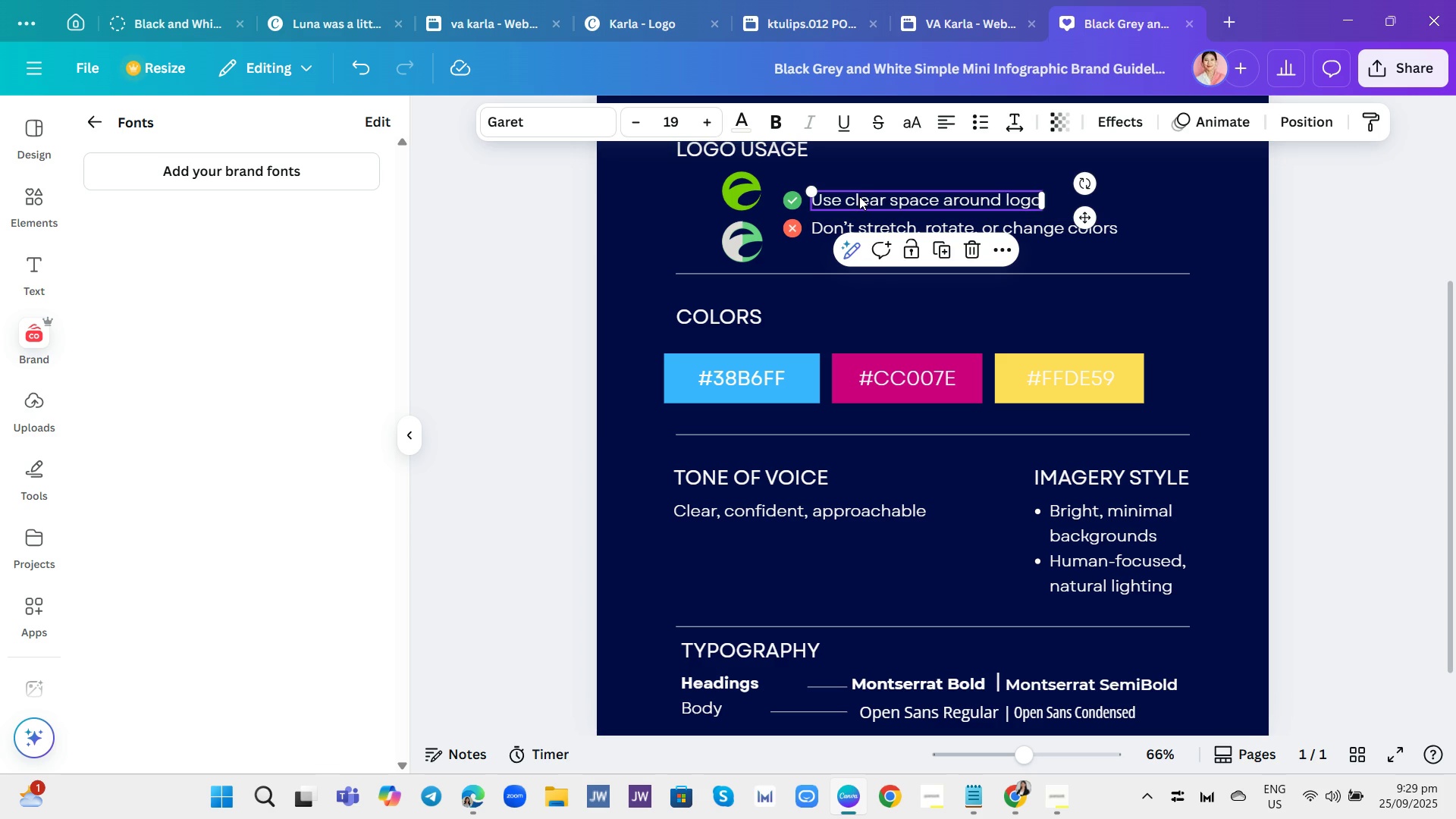 
left_click([859, 196])
 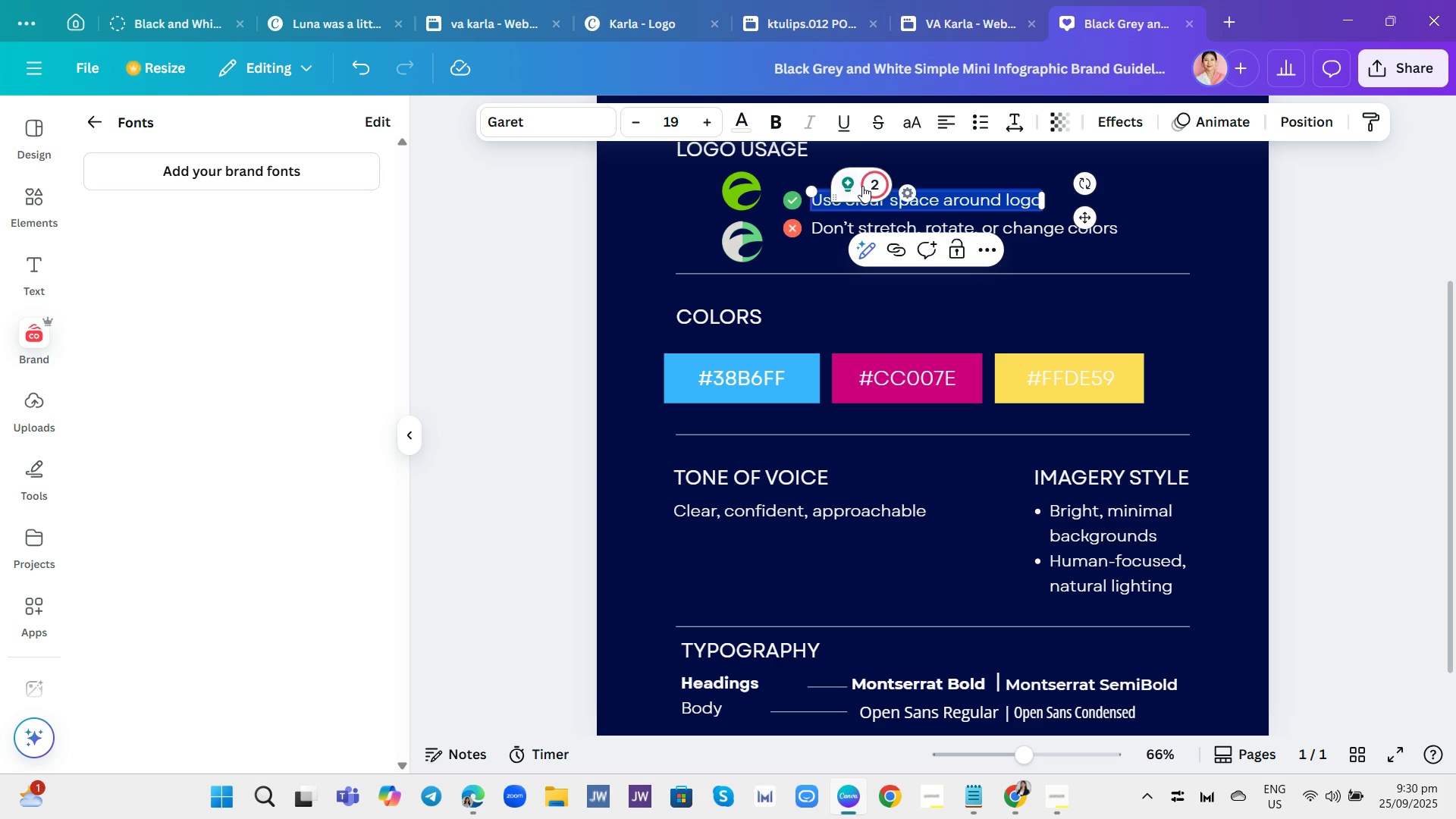 
wait(12.03)
 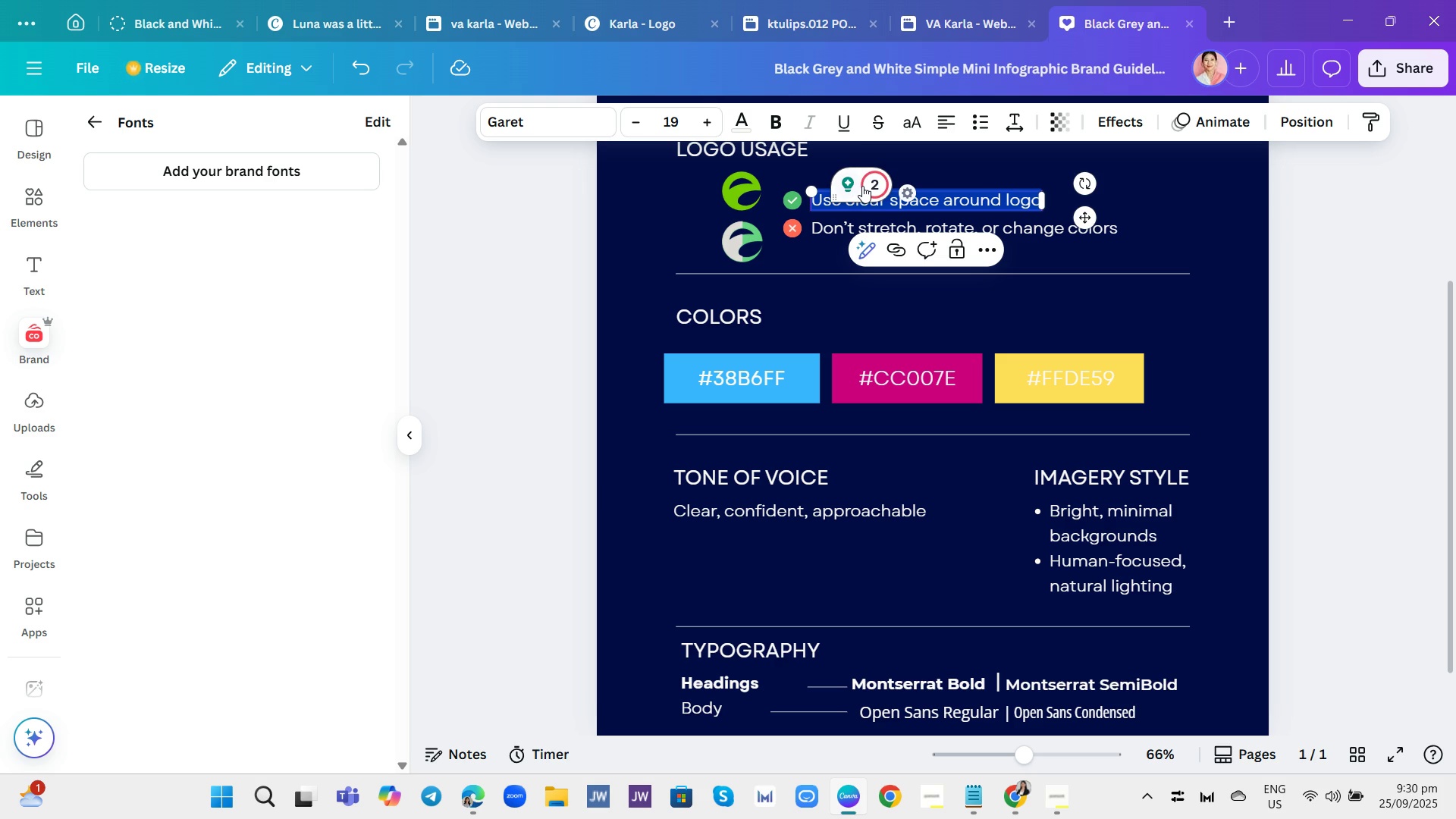 
key(Backspace)
type(full color)
 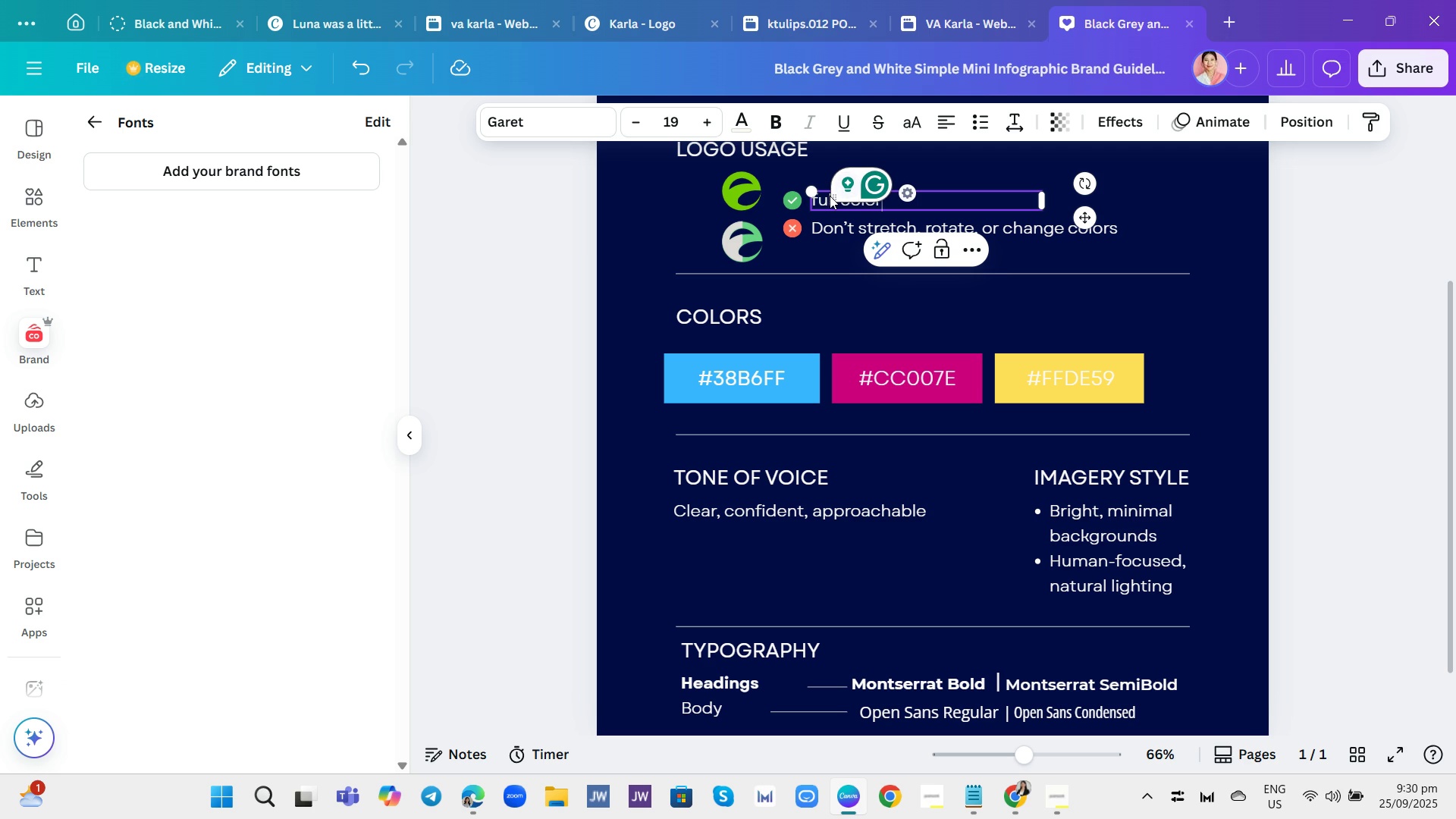 
mouse_move([818, 207])
 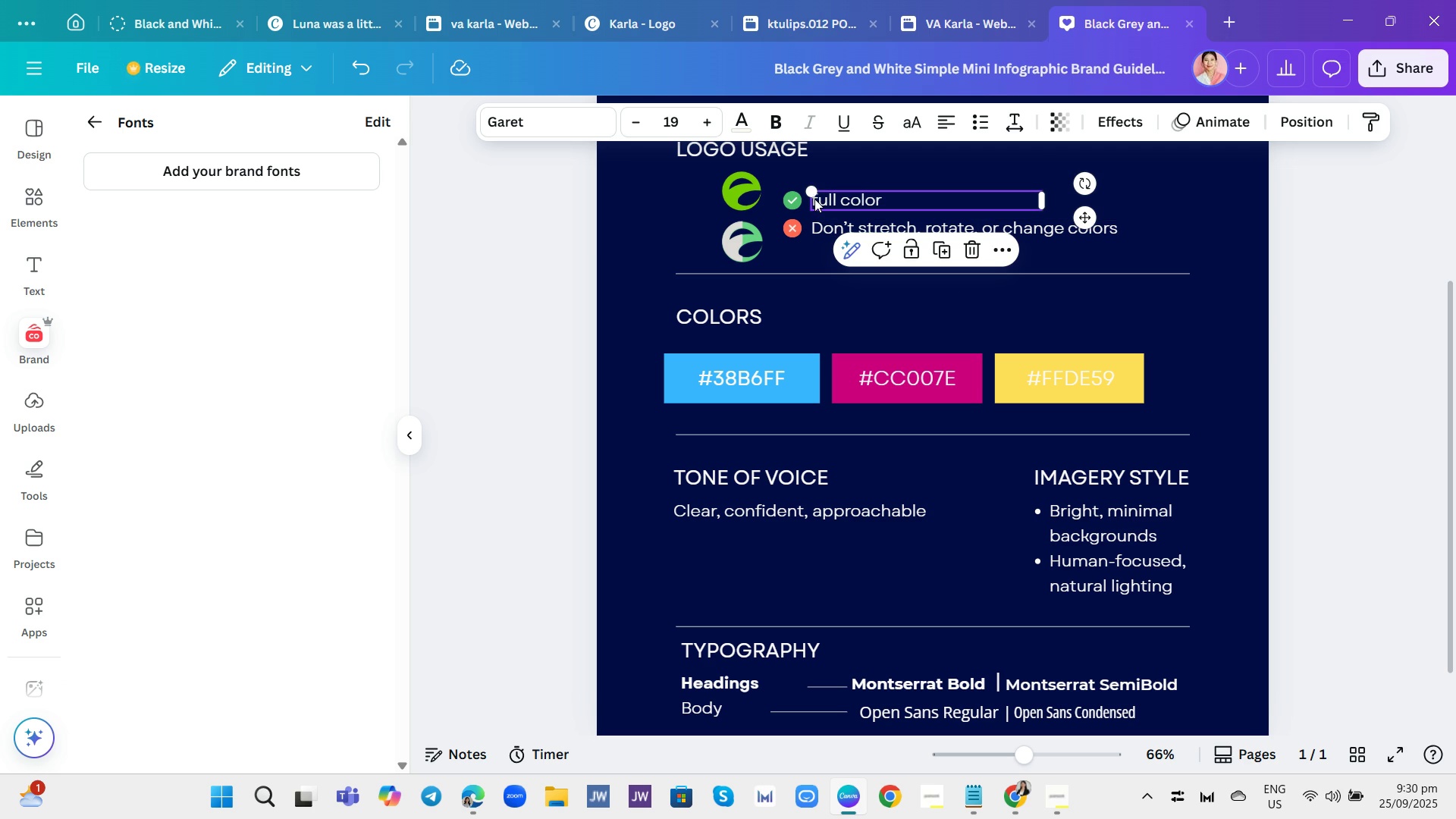 
left_click([814, 199])
 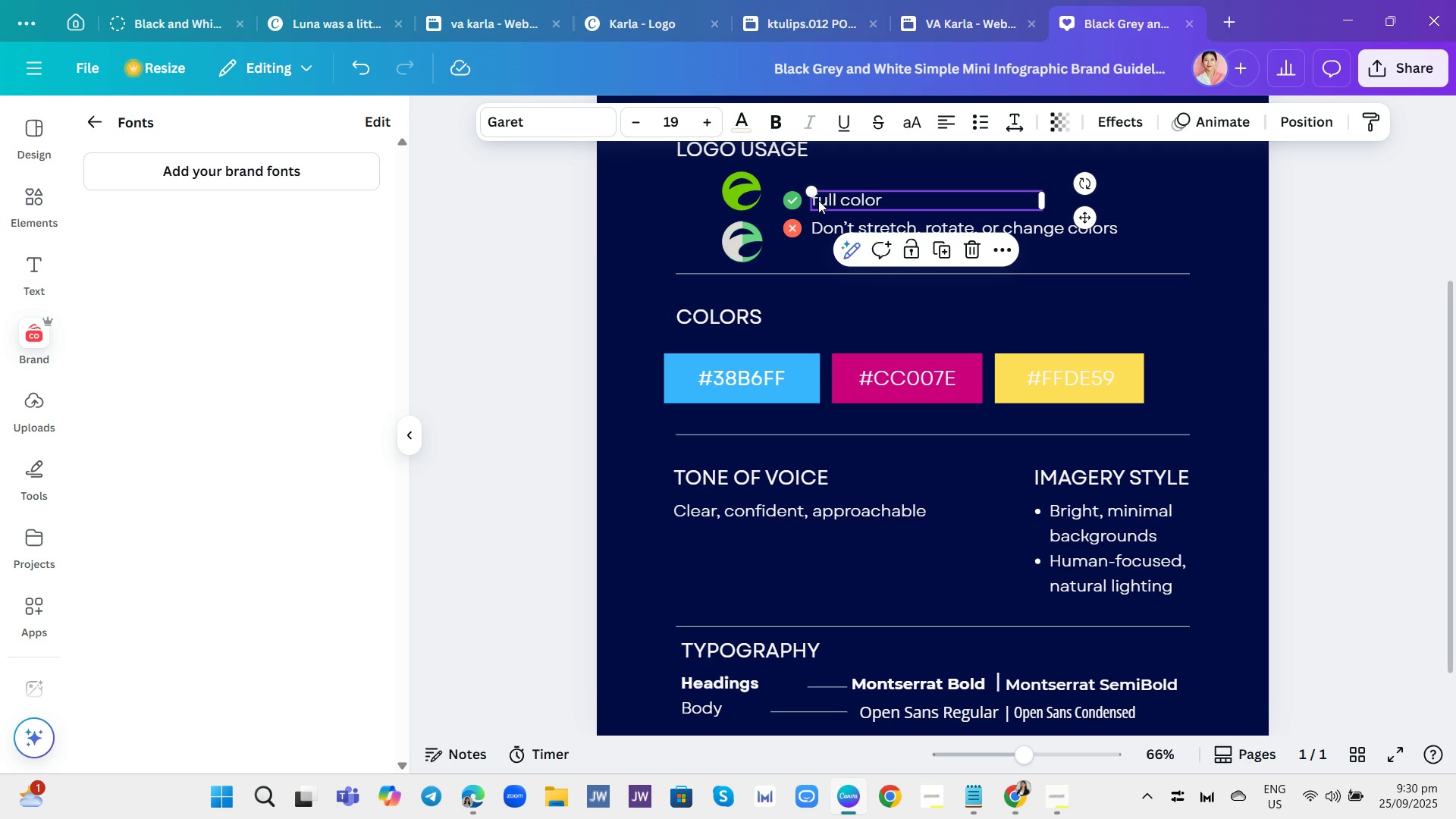 
left_click([818, 200])
 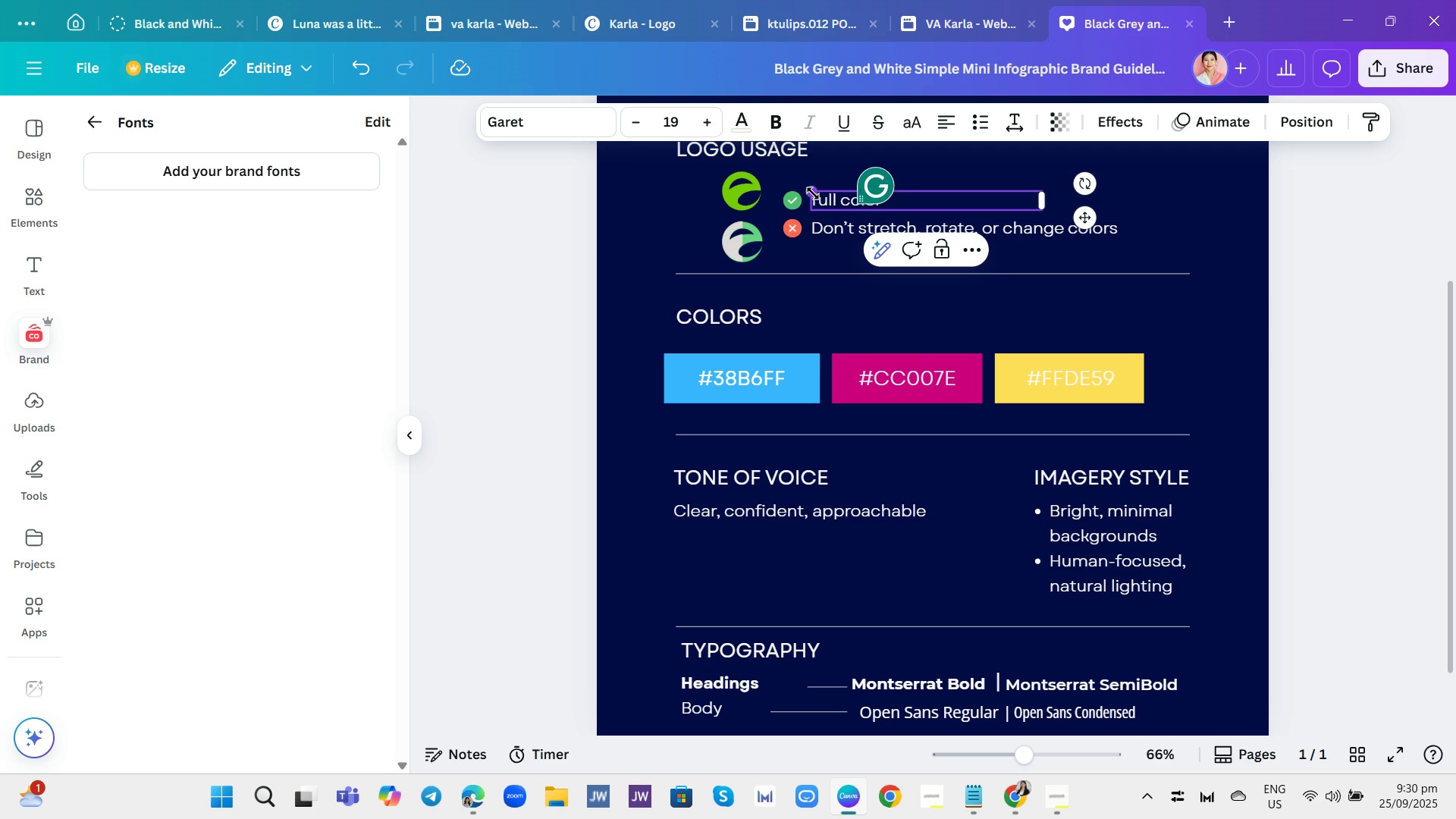 
key(Backspace)
 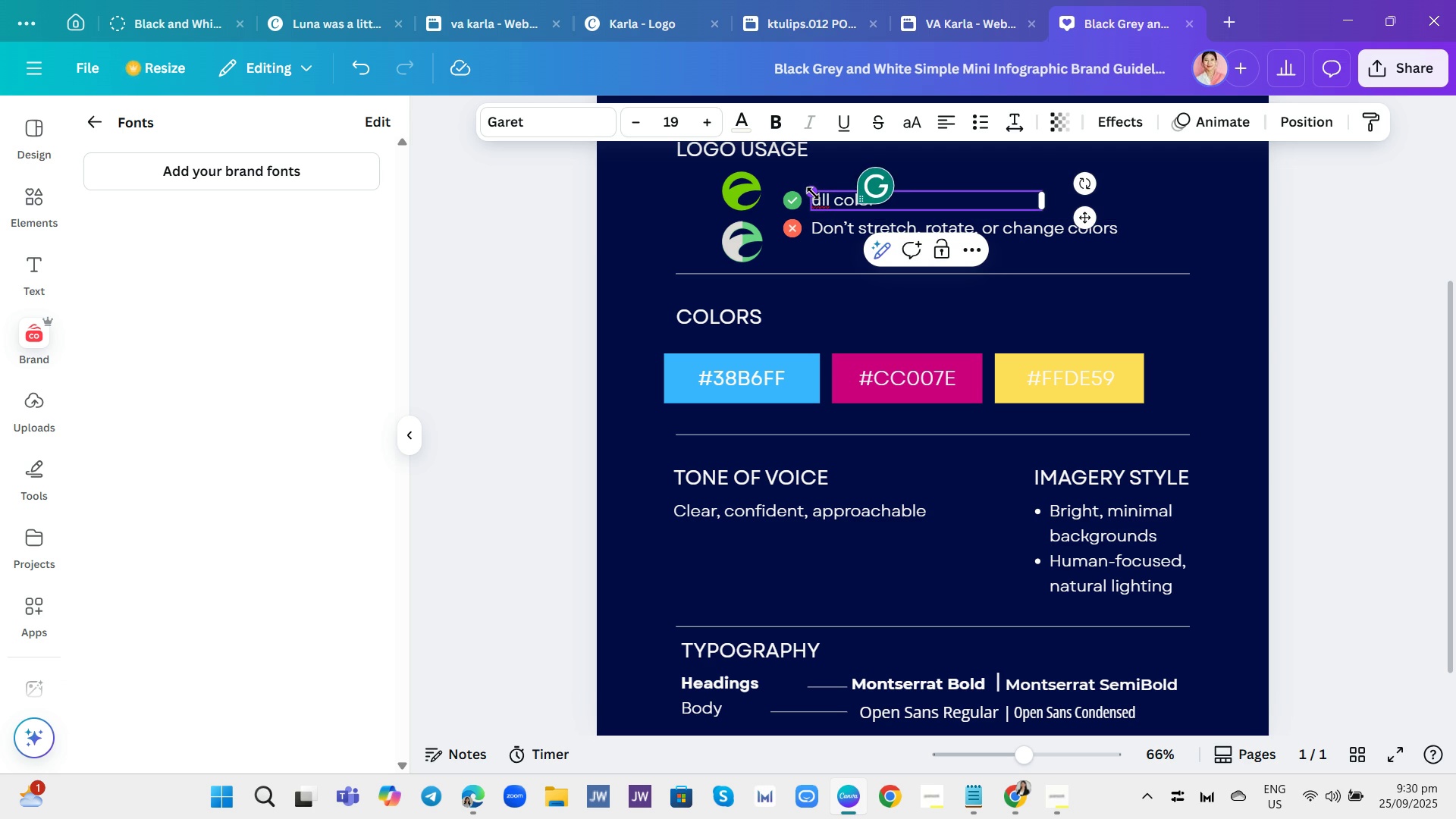 
key(Shift+ShiftRight)
 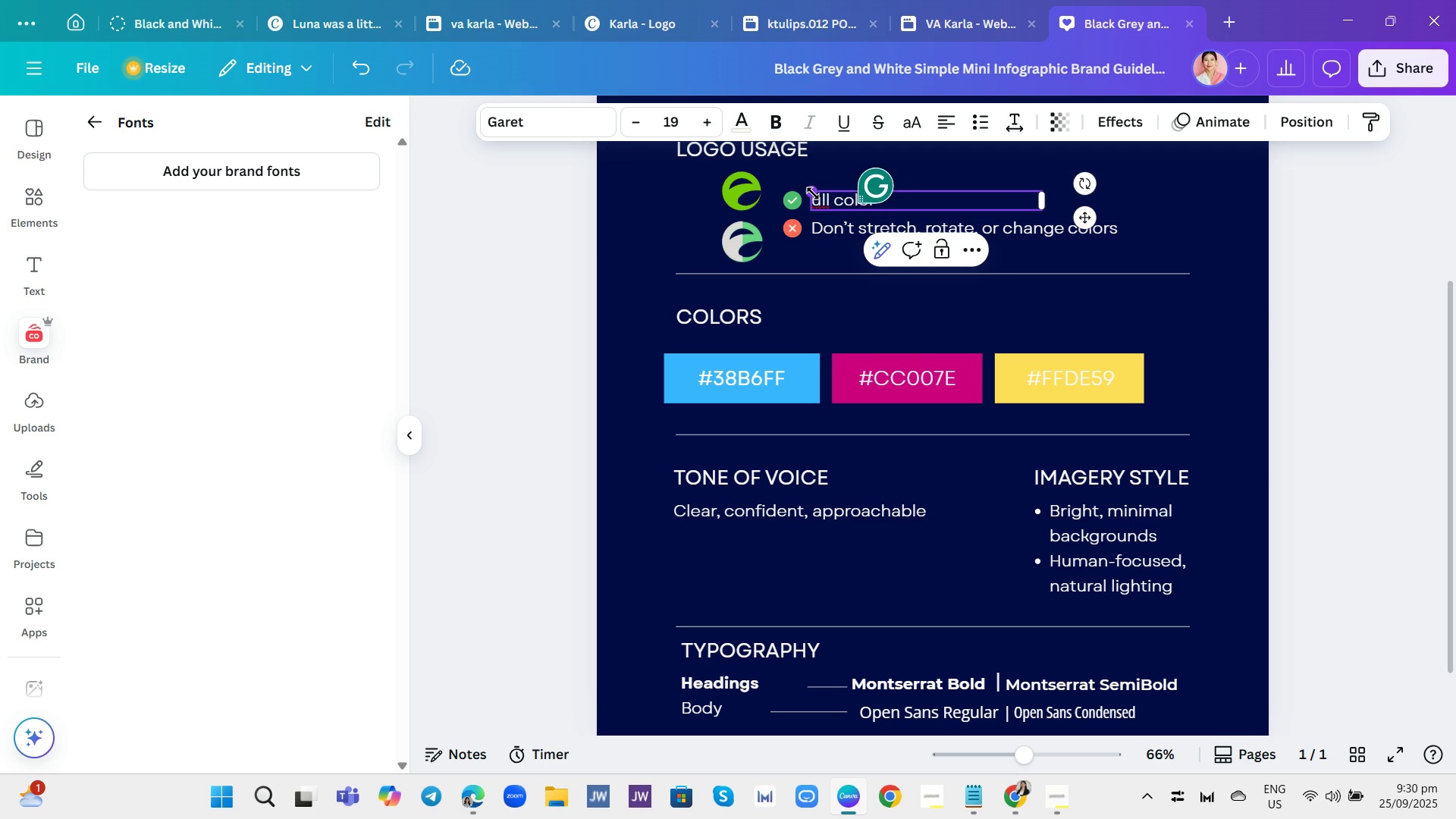 
key(Shift+F)
 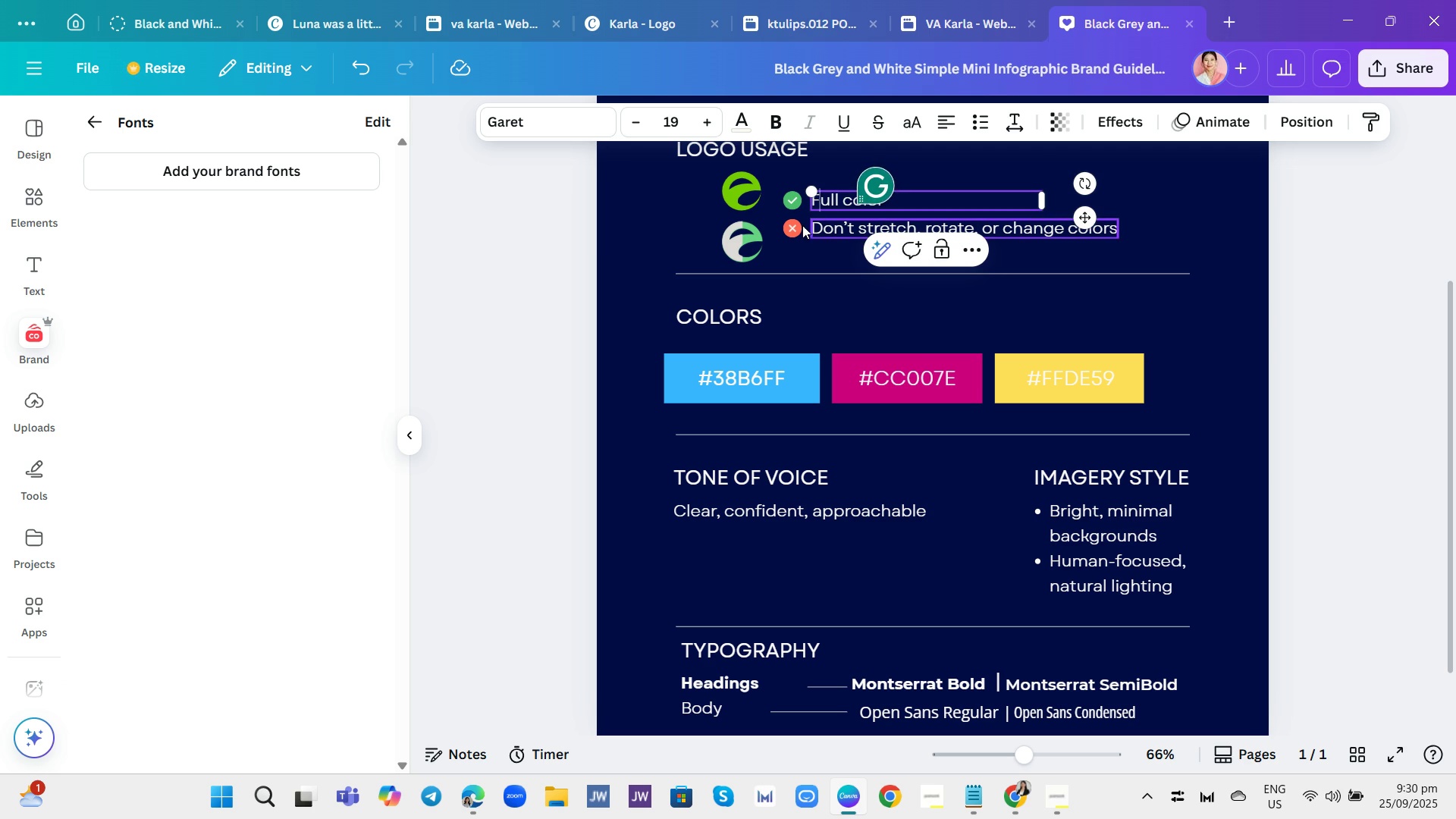 
left_click([789, 223])
 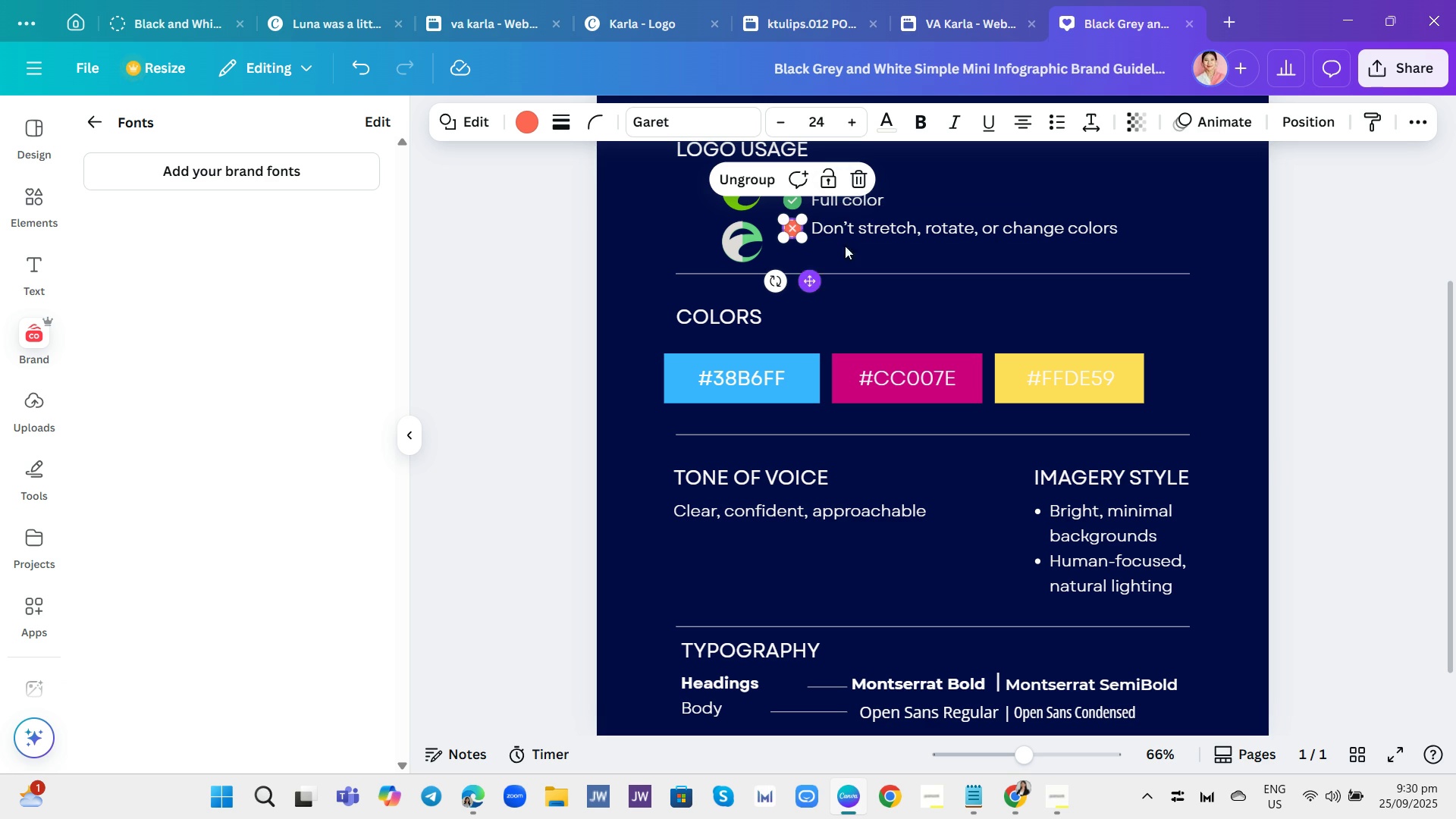 
left_click([868, 172])
 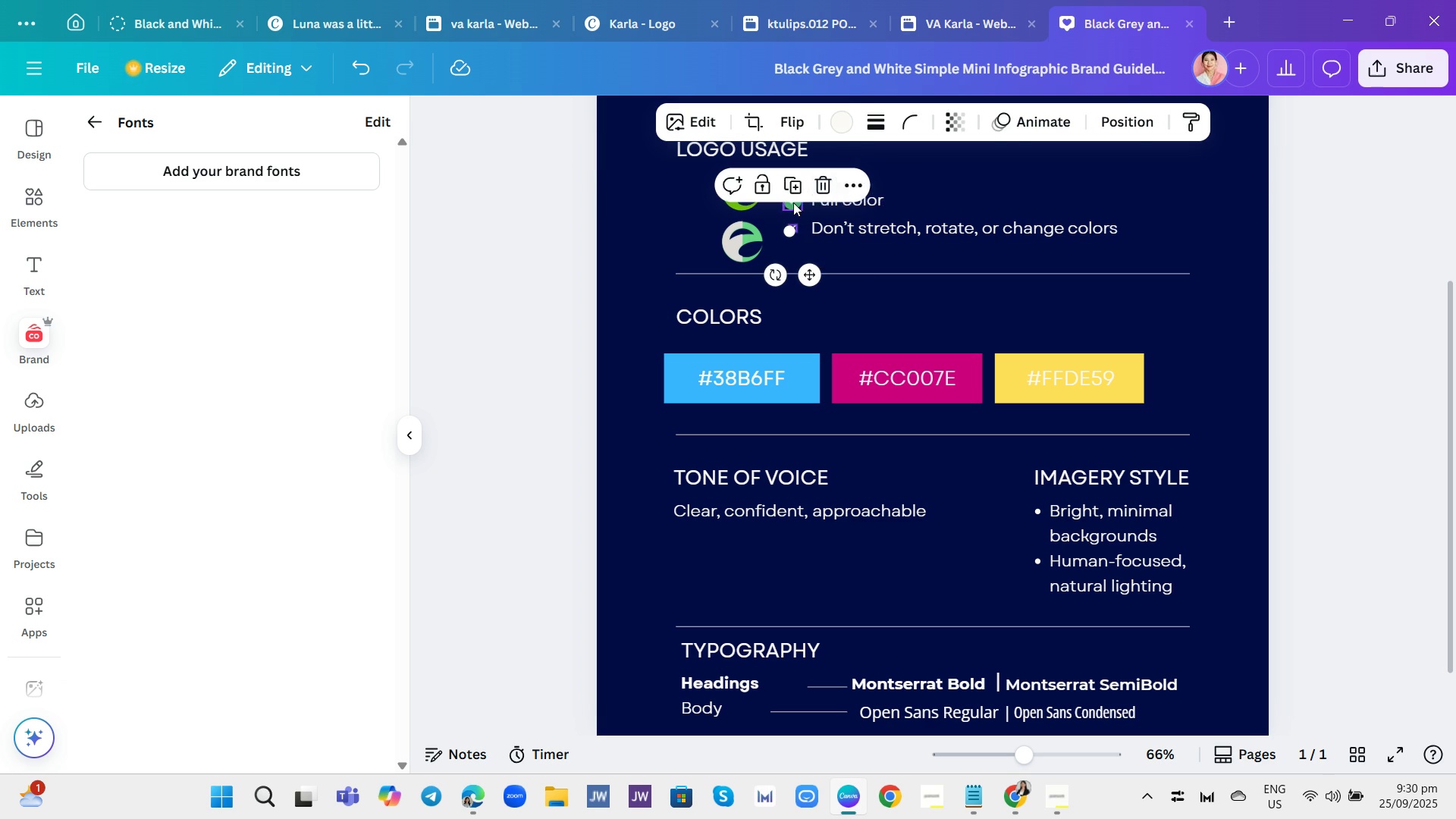 
left_click([793, 202])
 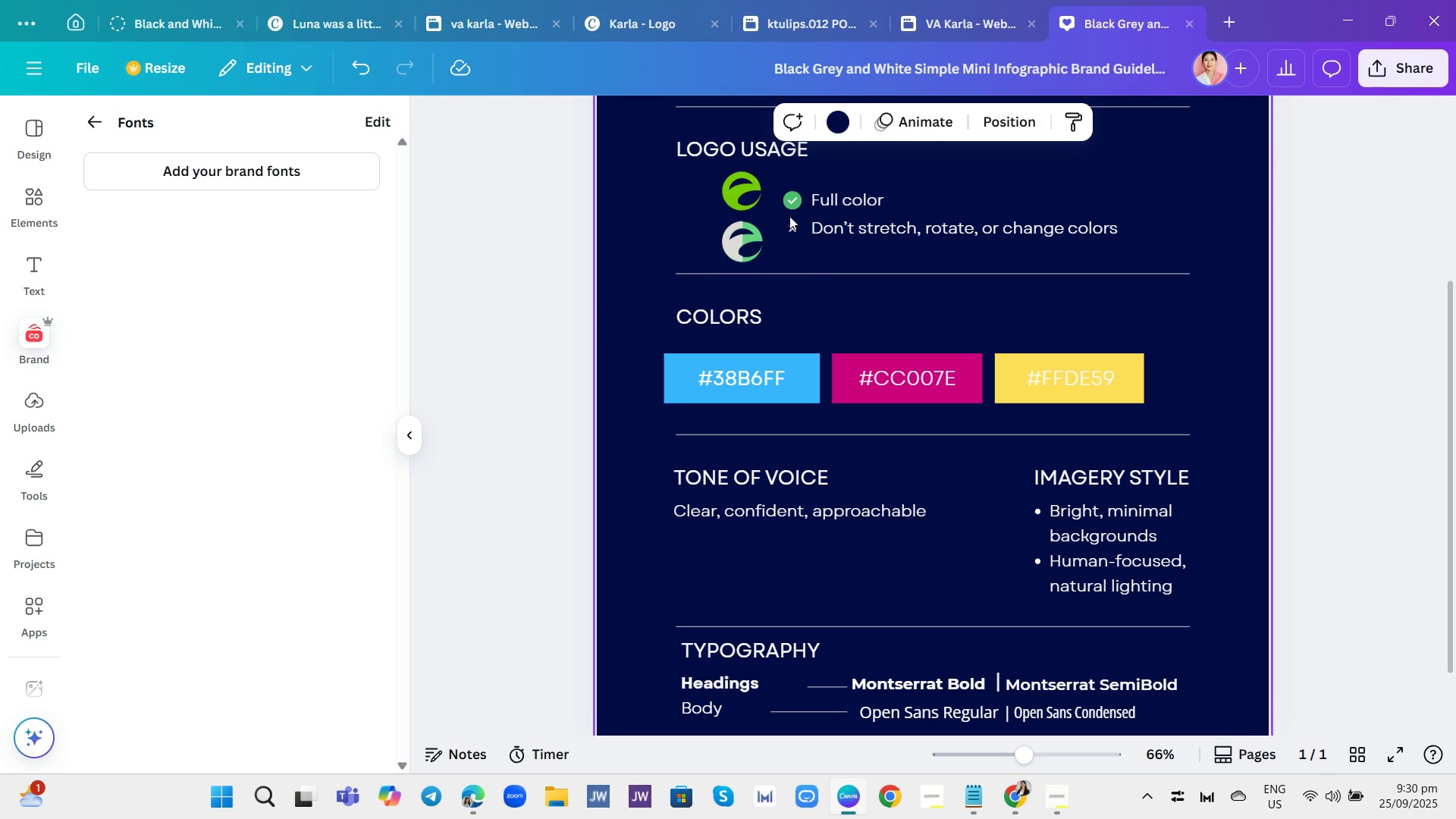 
left_click([789, 224])
 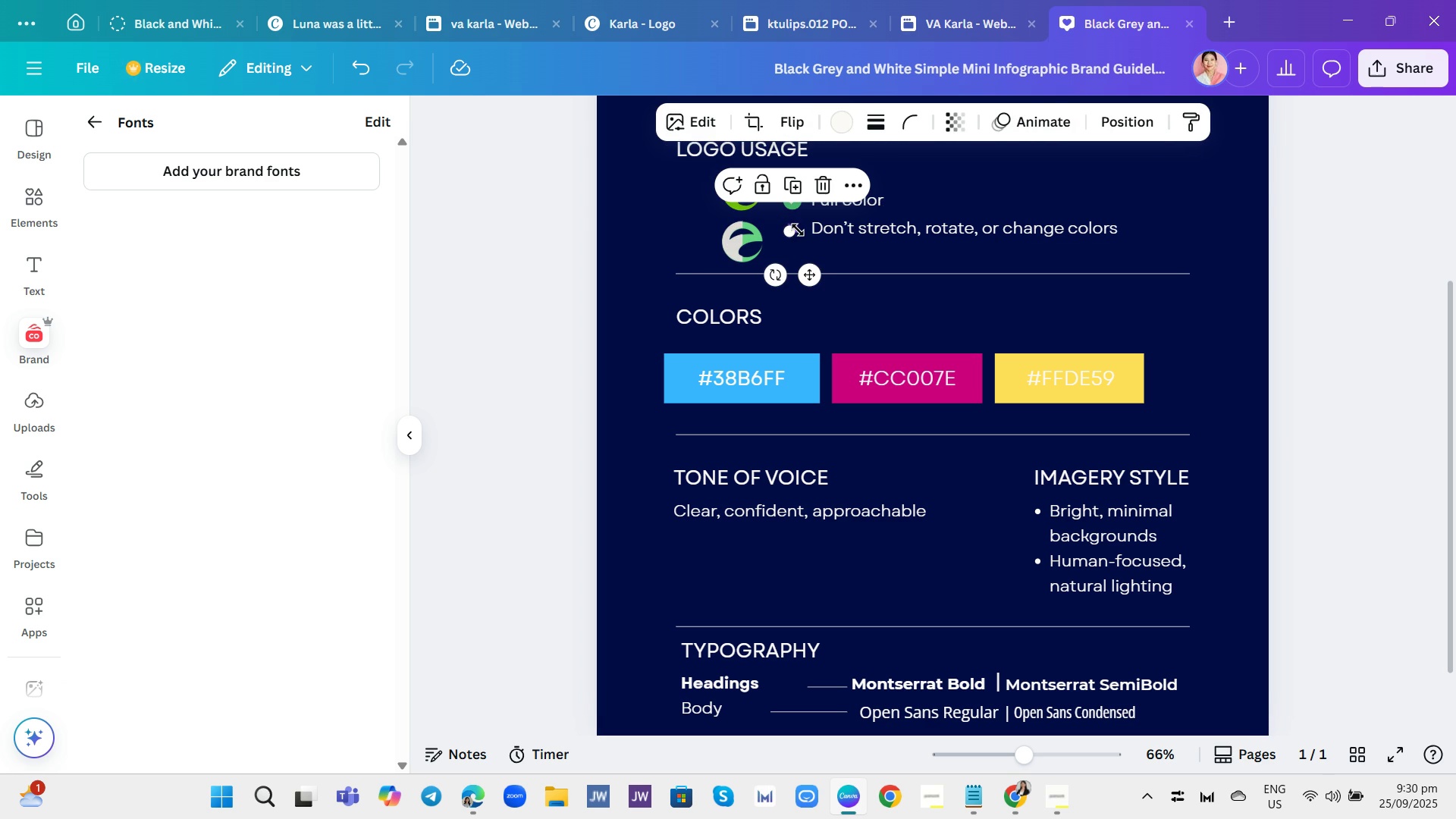 
left_click([798, 230])